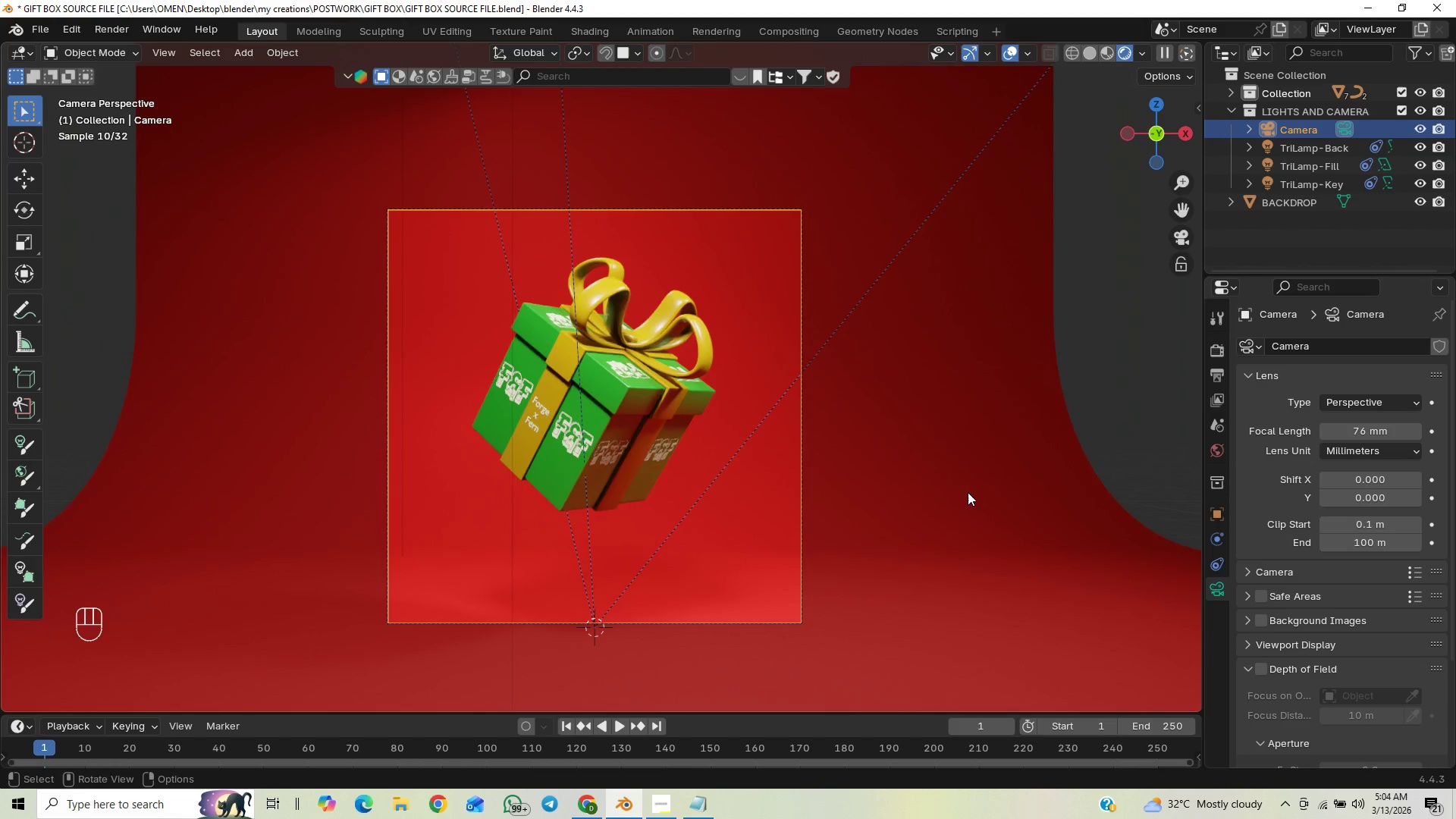 
wait(9.3)
 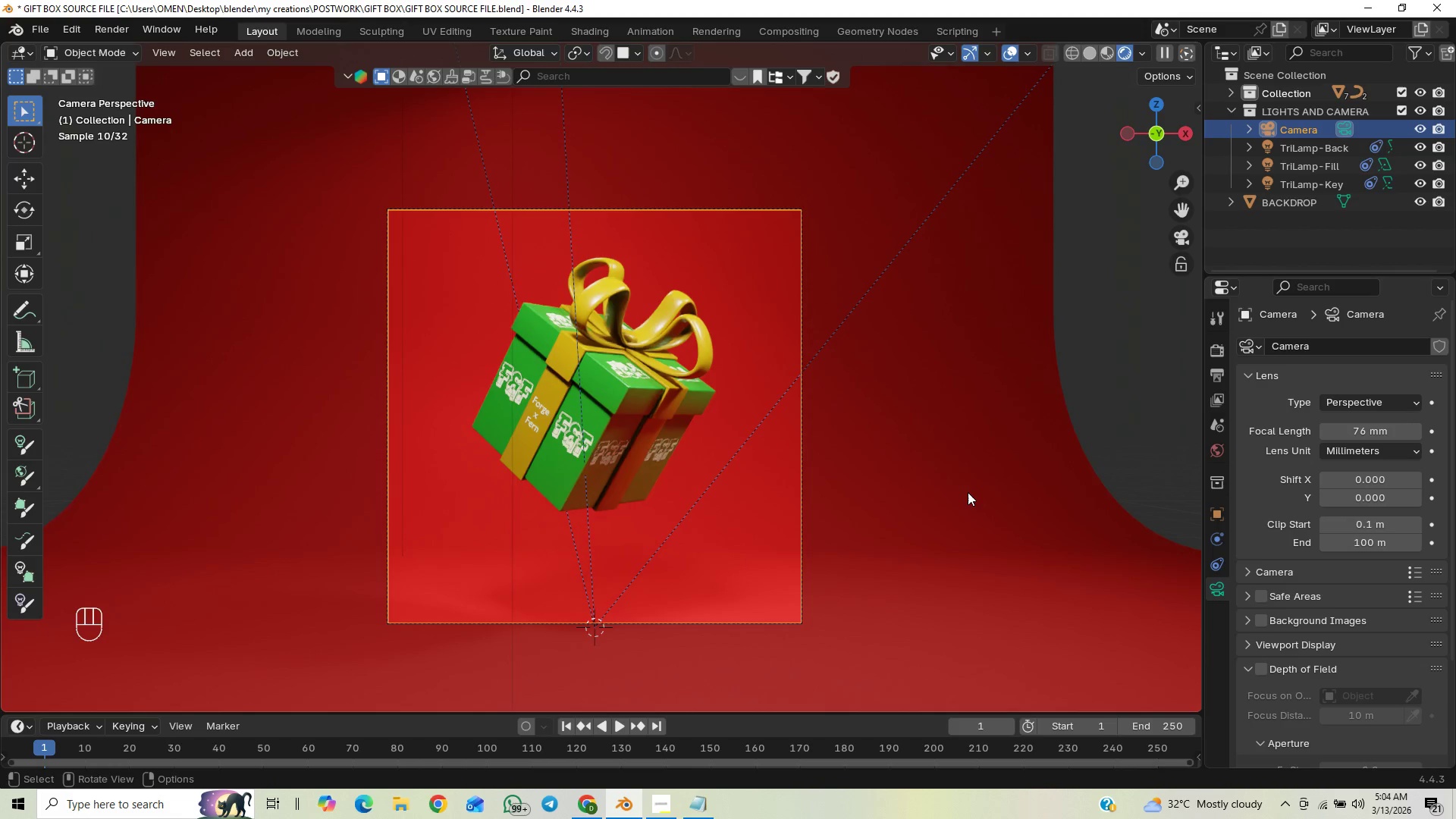 
type(GZ)
 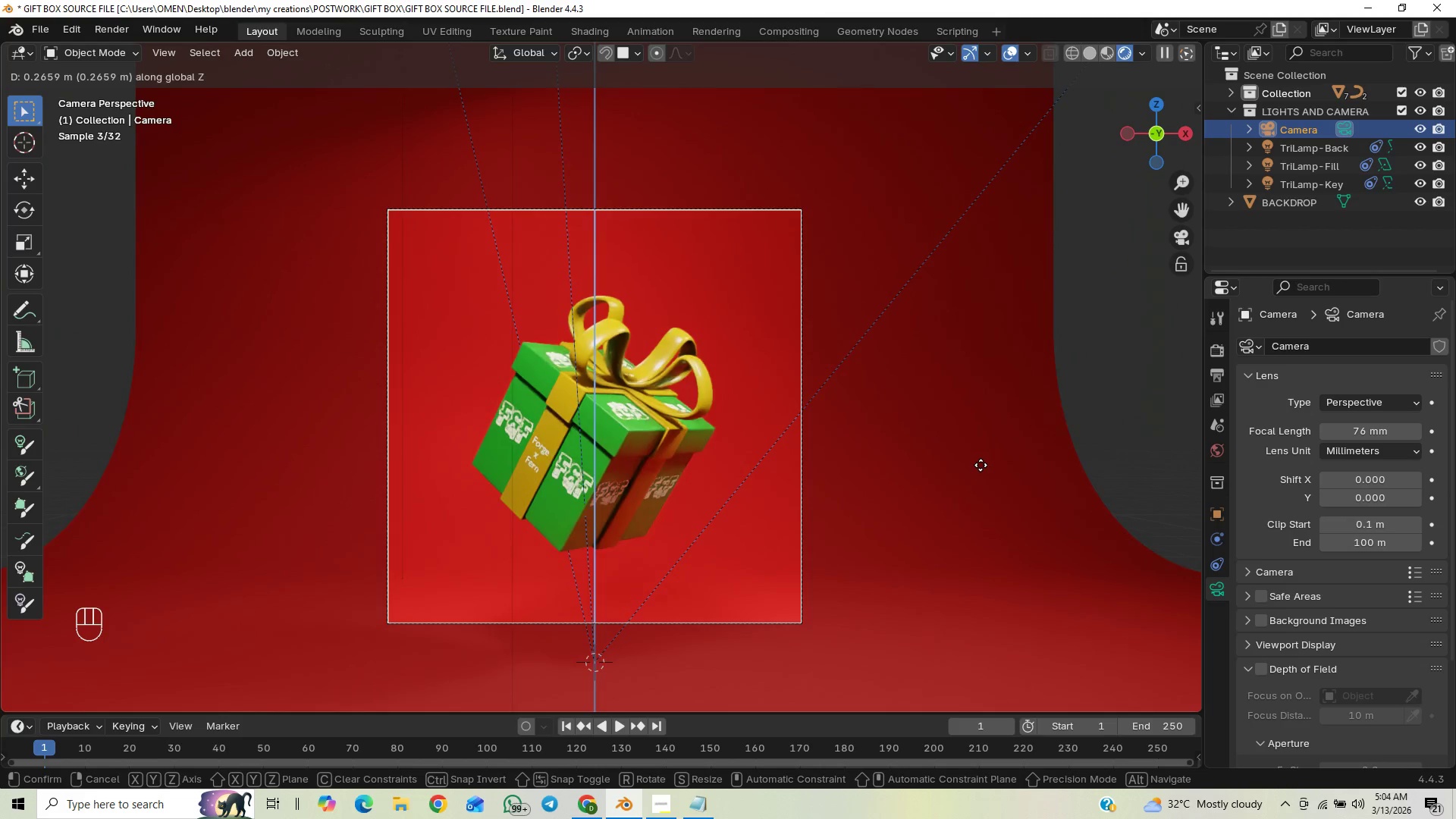 
left_click([978, 469])
 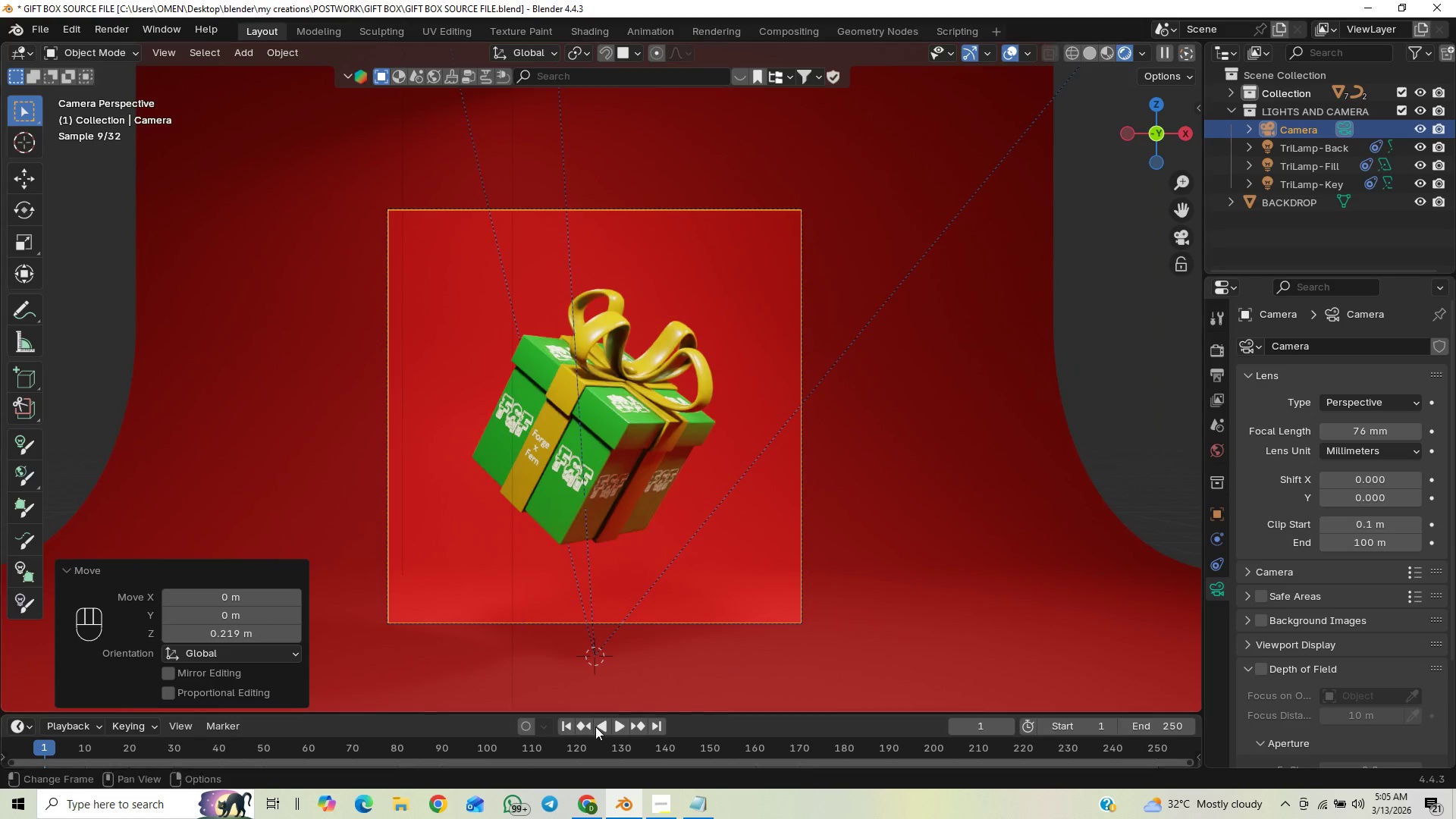 
wait(6.34)
 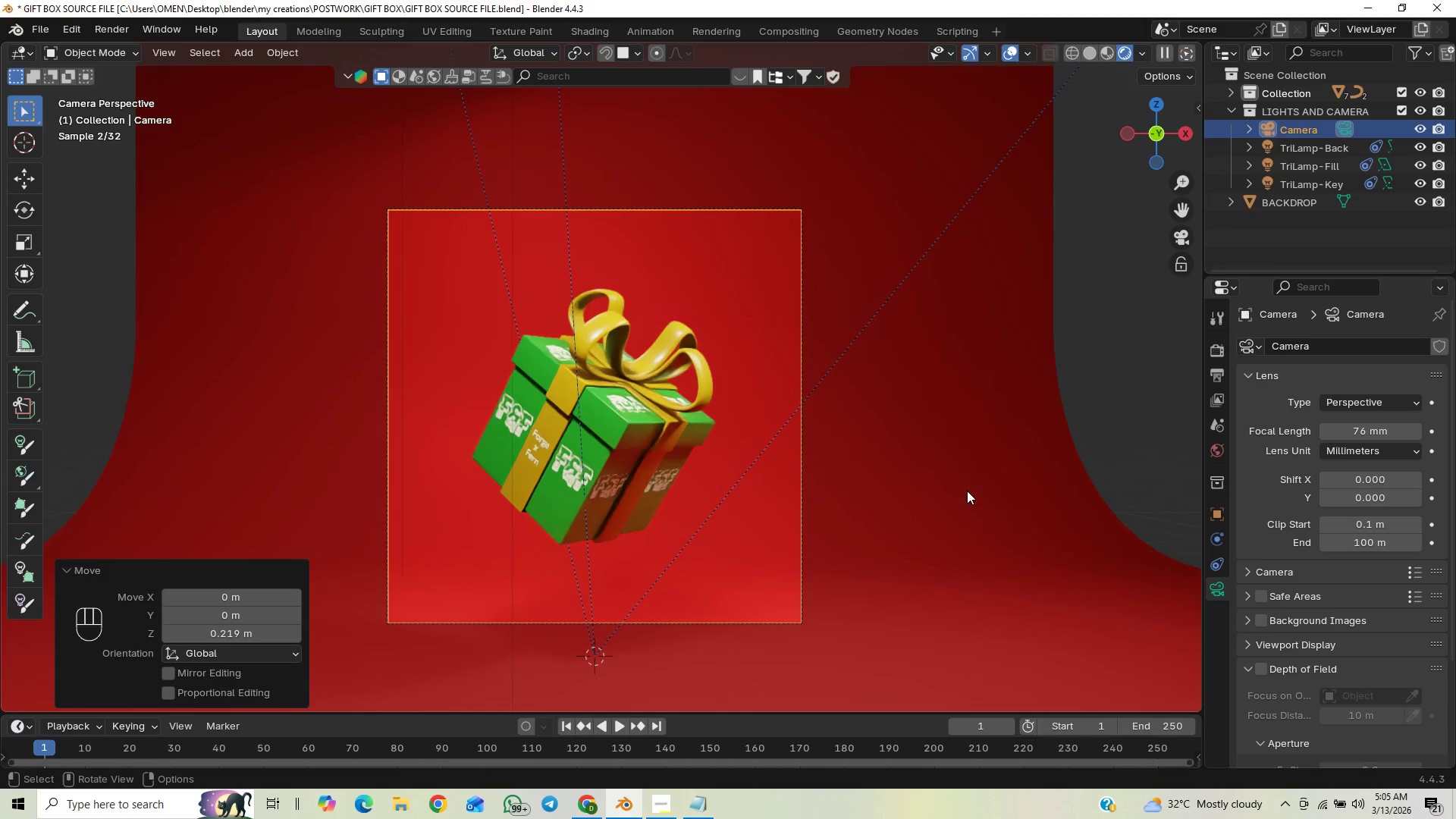 
key(Control+S)